 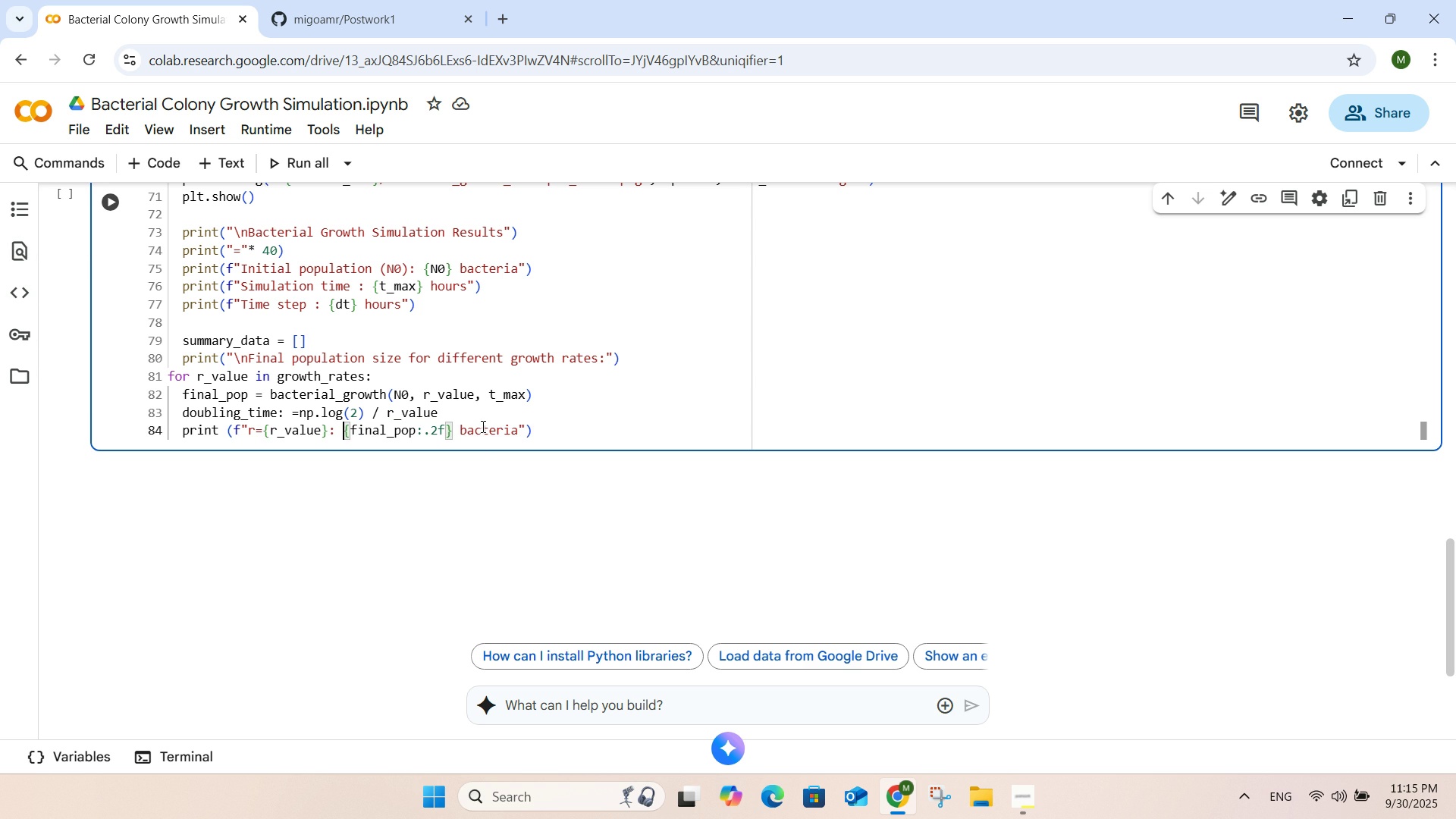 
left_click([439, 434])
 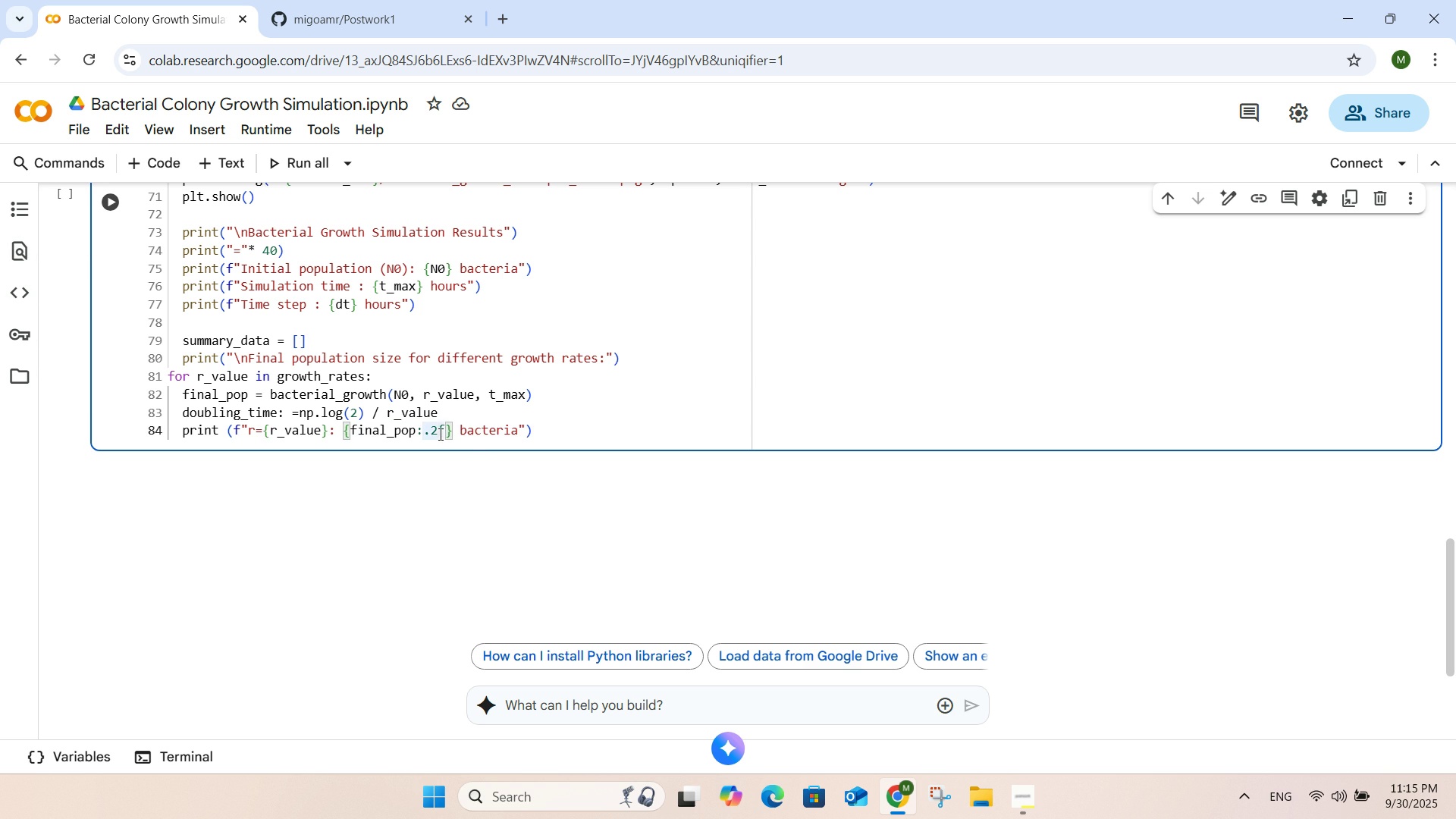 
key(Backspace)
 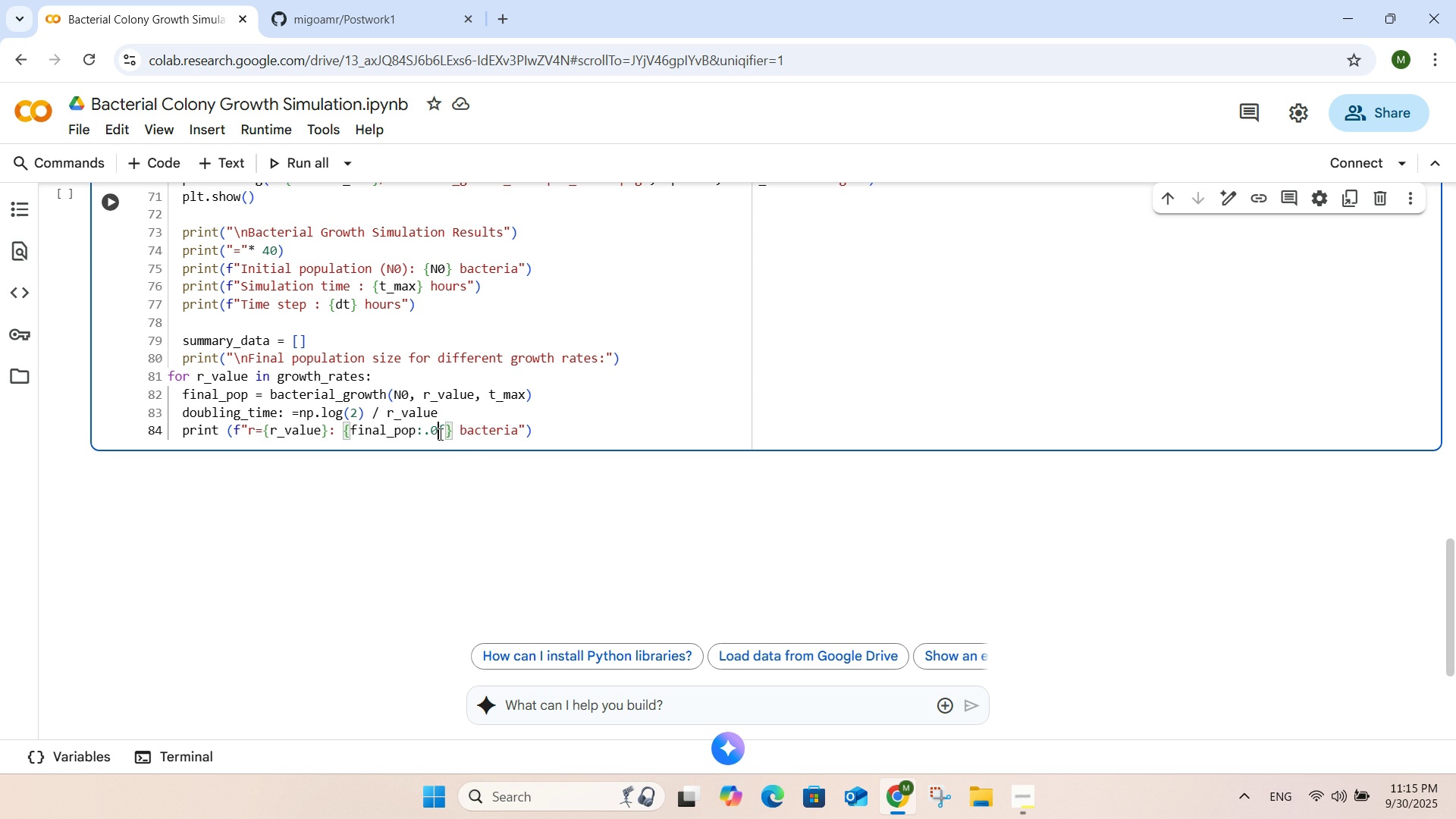 
key(0)
 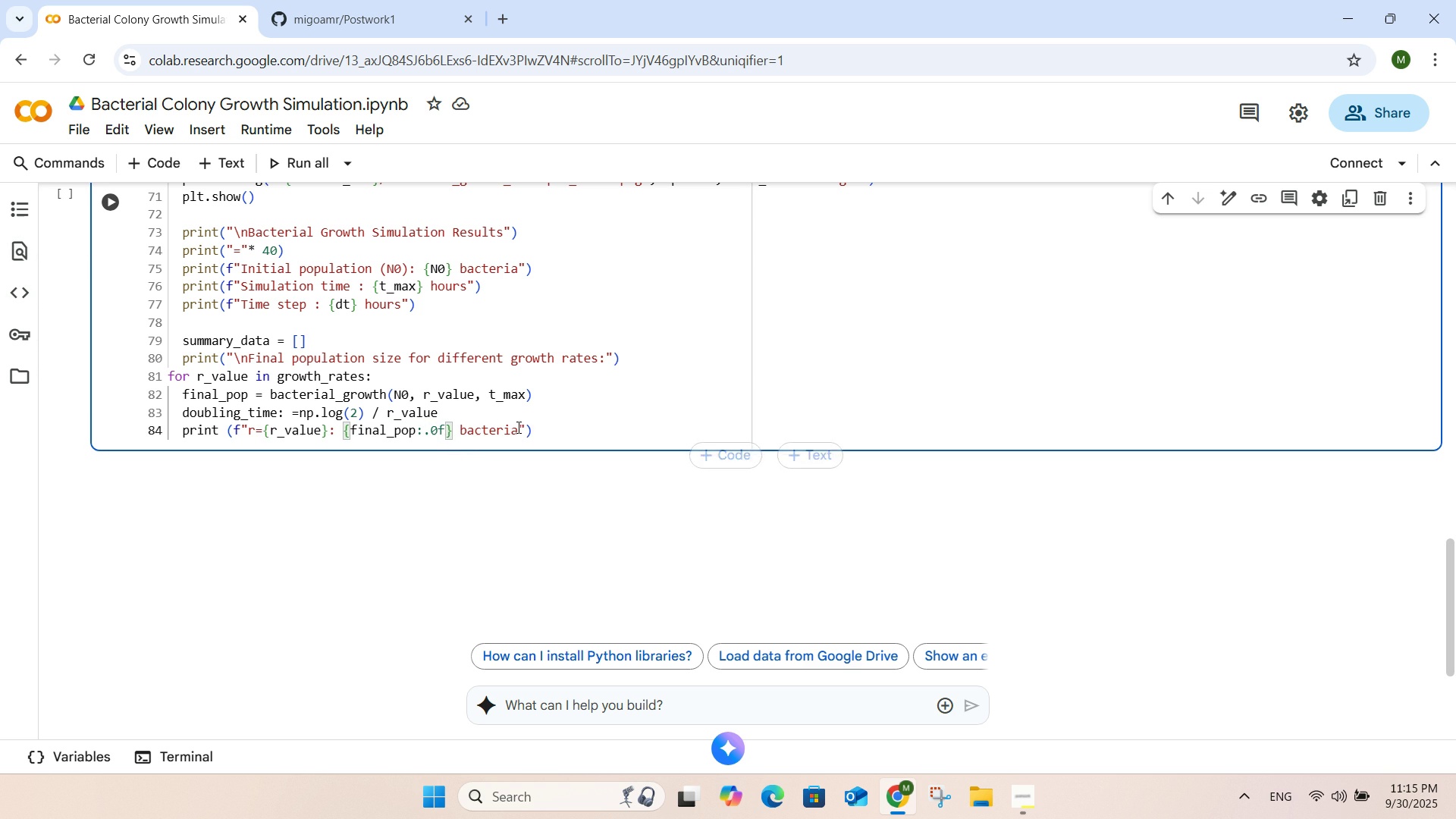 
left_click([522, 427])
 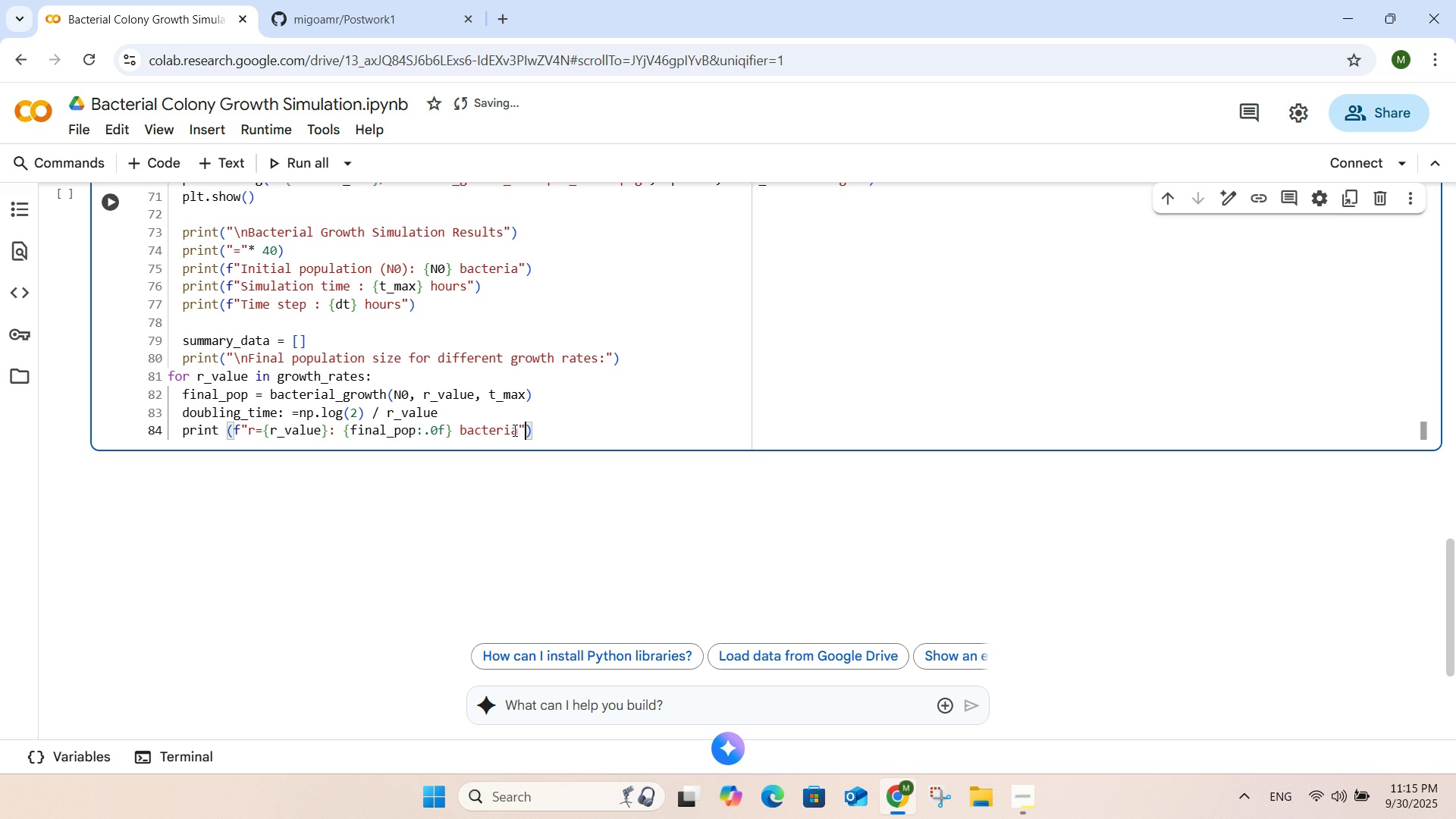 
left_click([515, 431])
 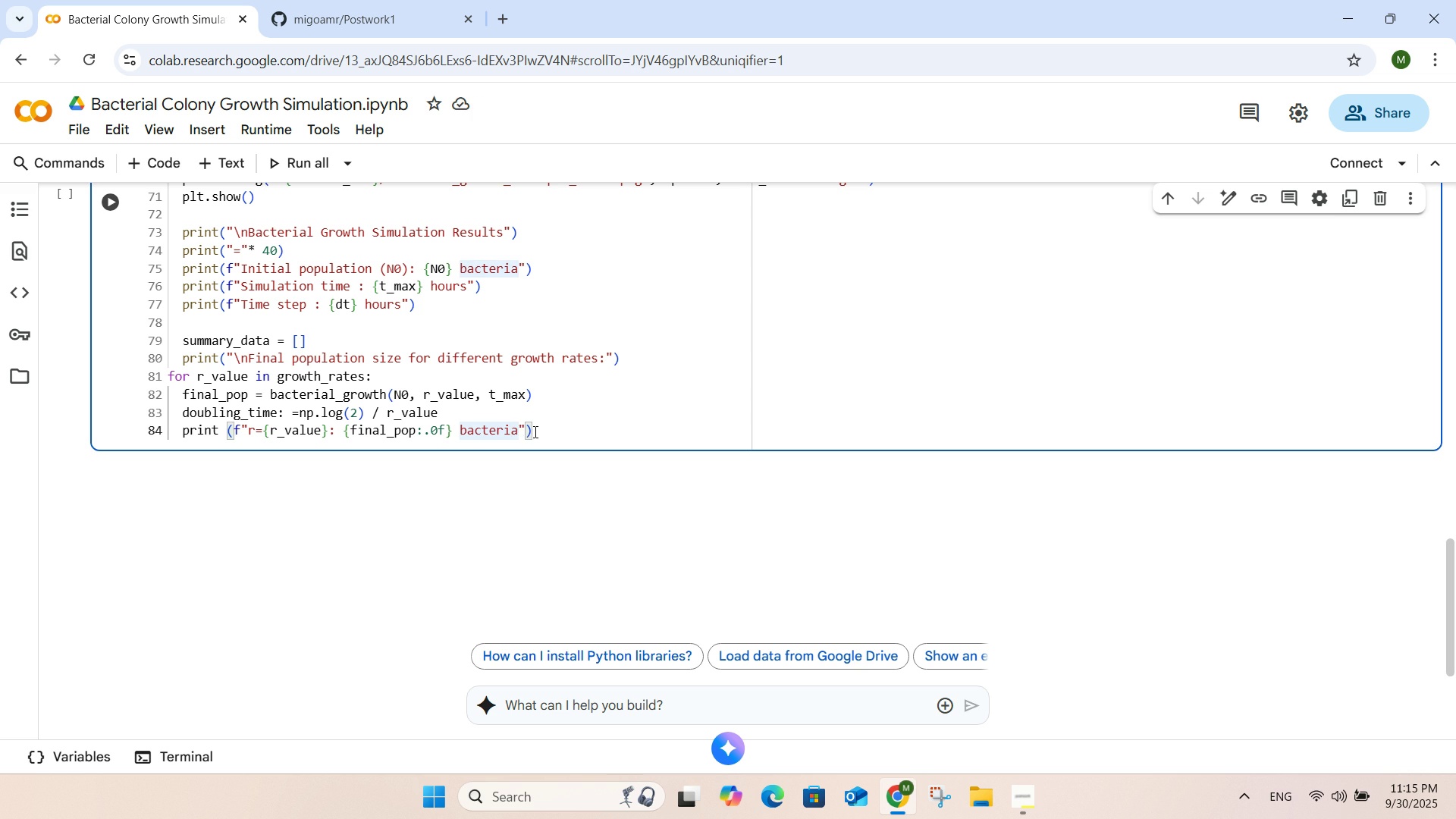 
type(, Dou)
key(Tab)
 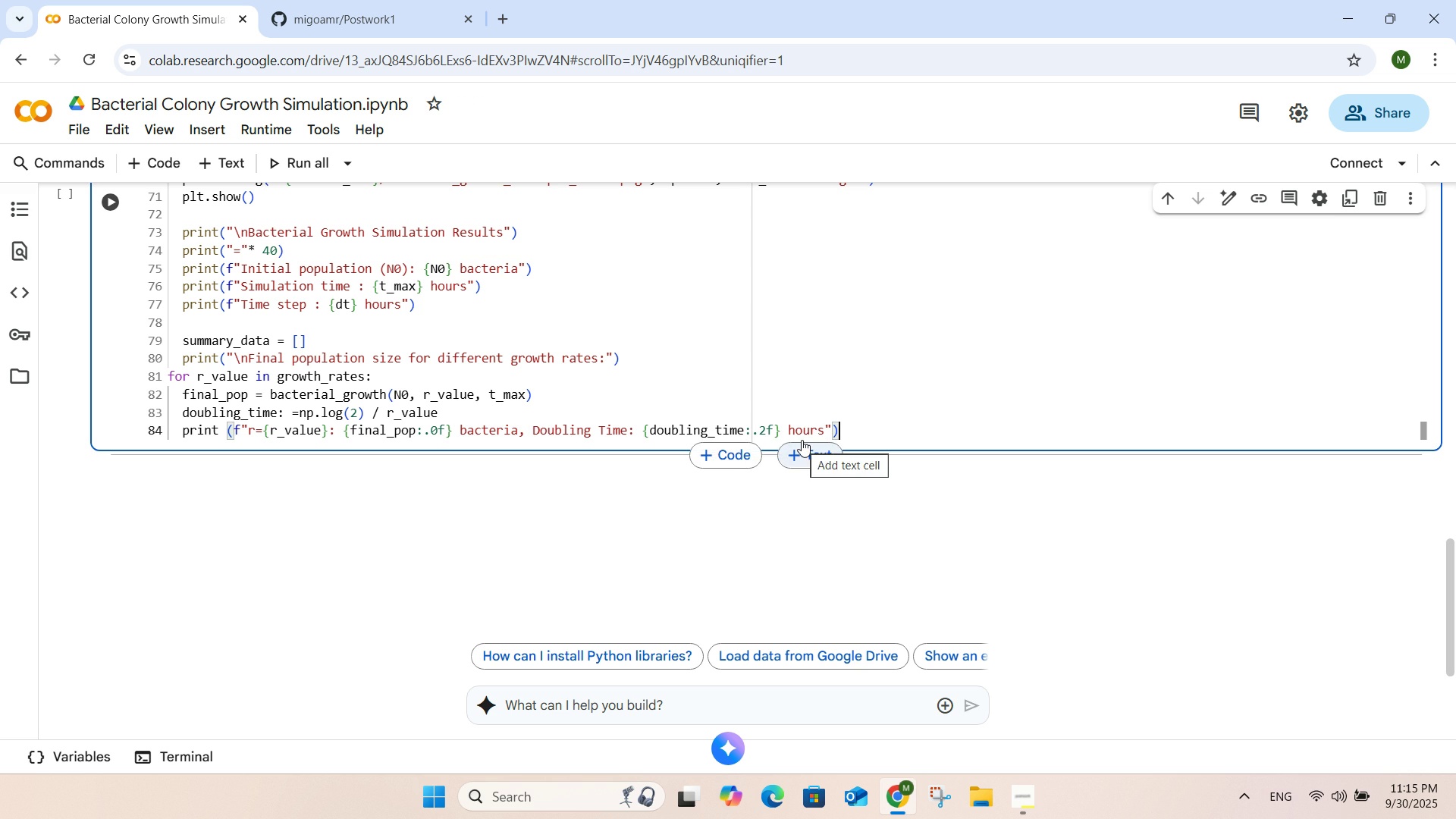 
left_click([883, 422])
 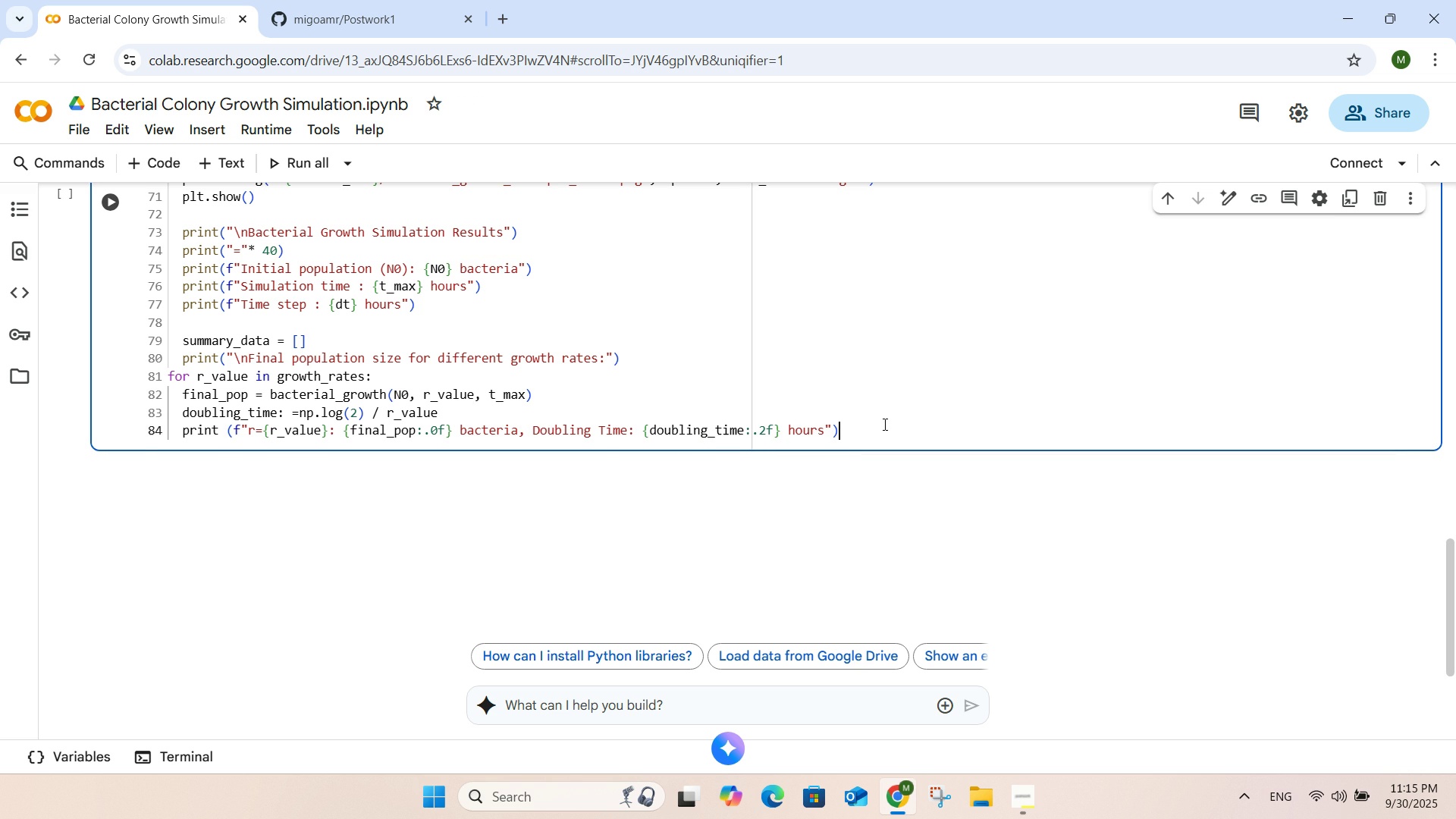 
left_click([883, 424])
 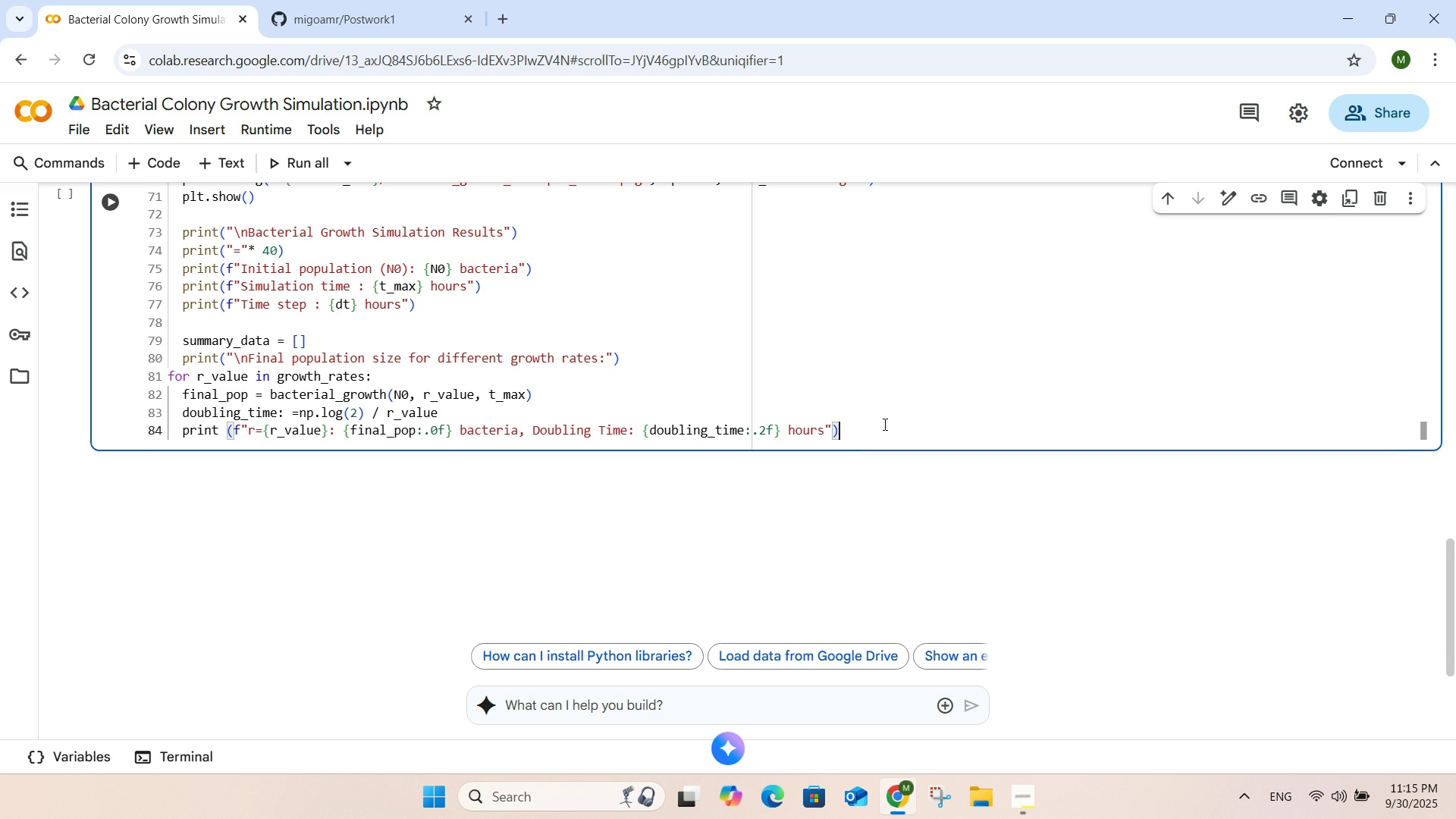 
key(Enter)
 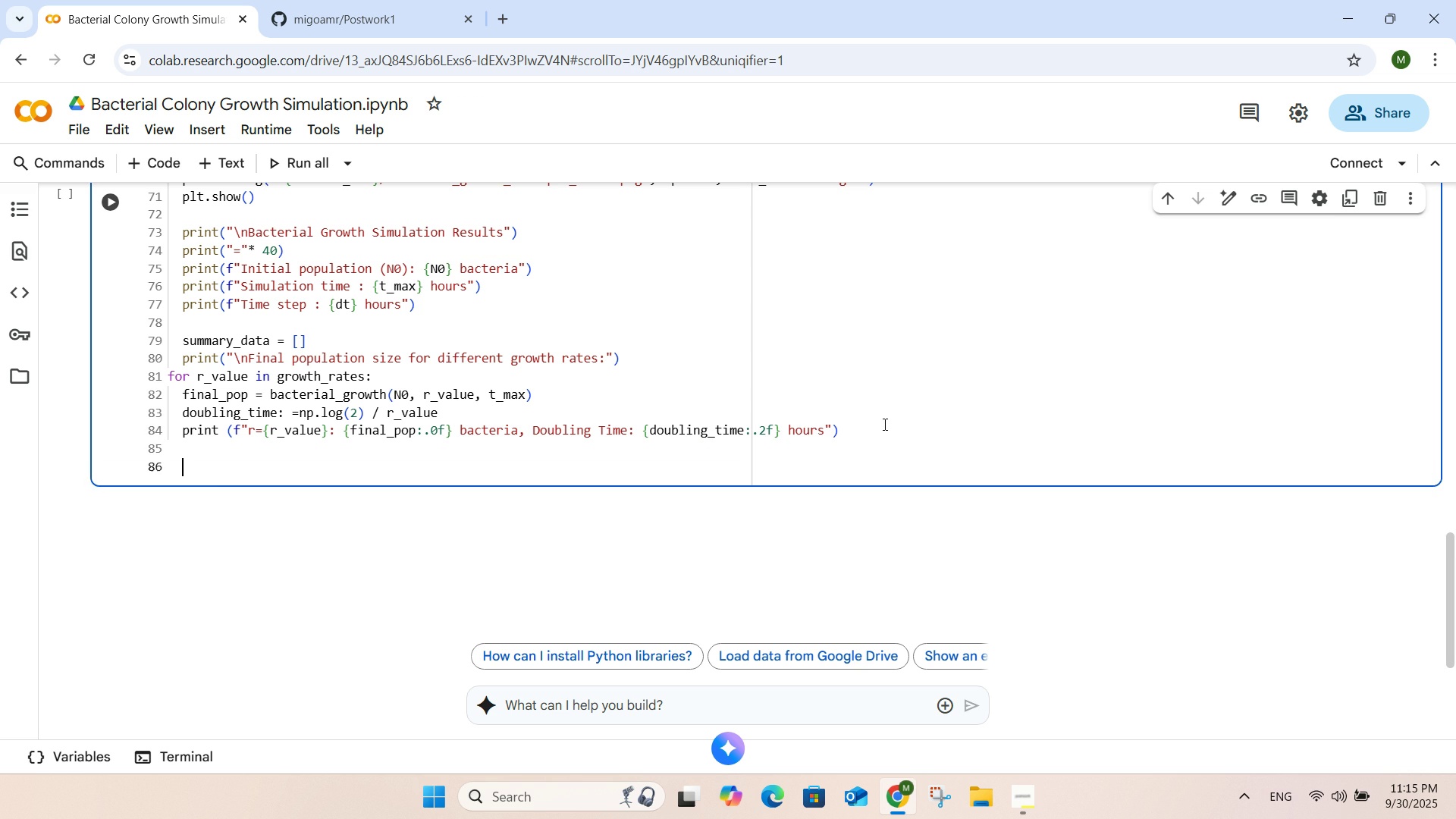 
key(Enter)
 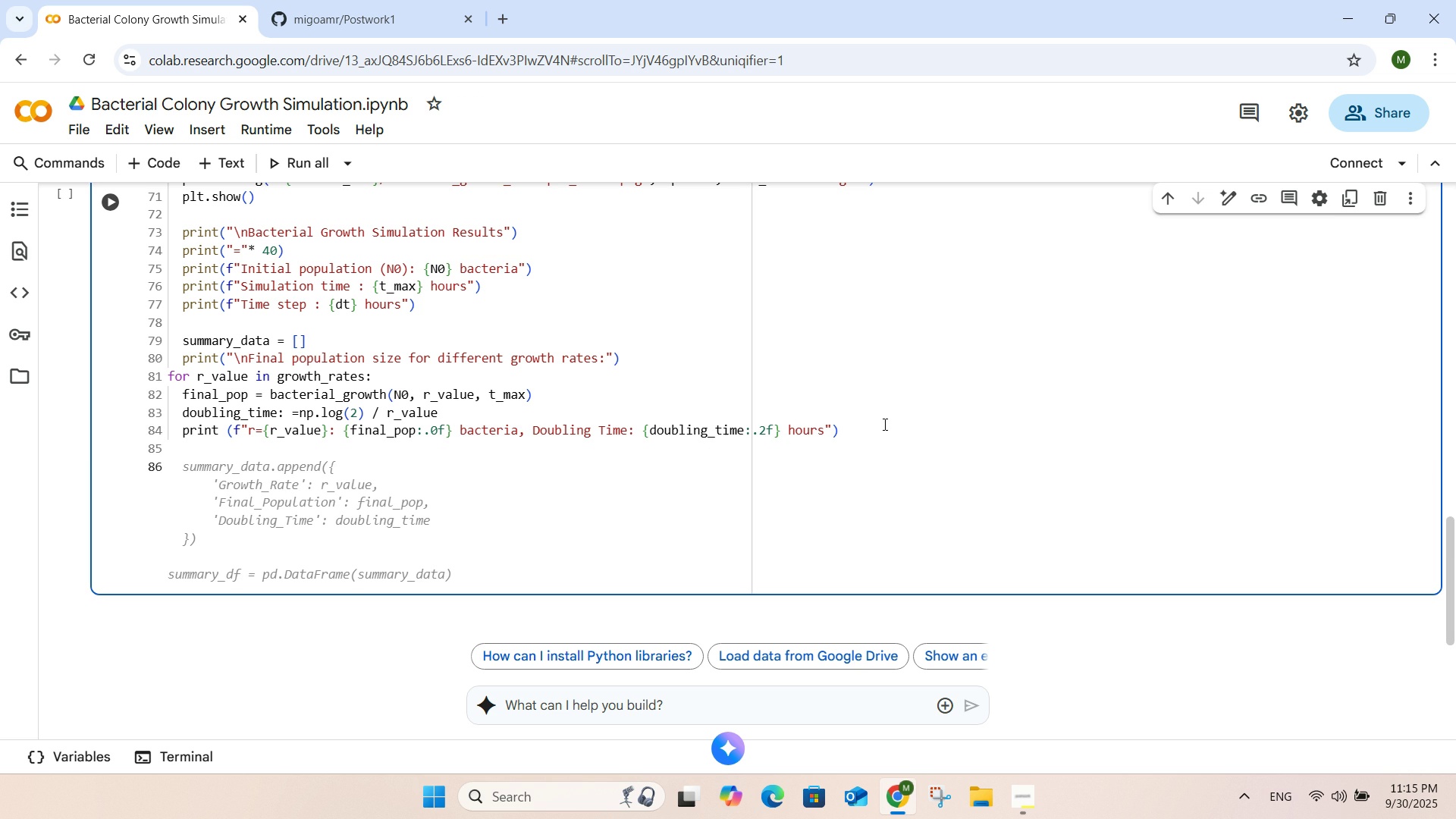 
wait(5.72)
 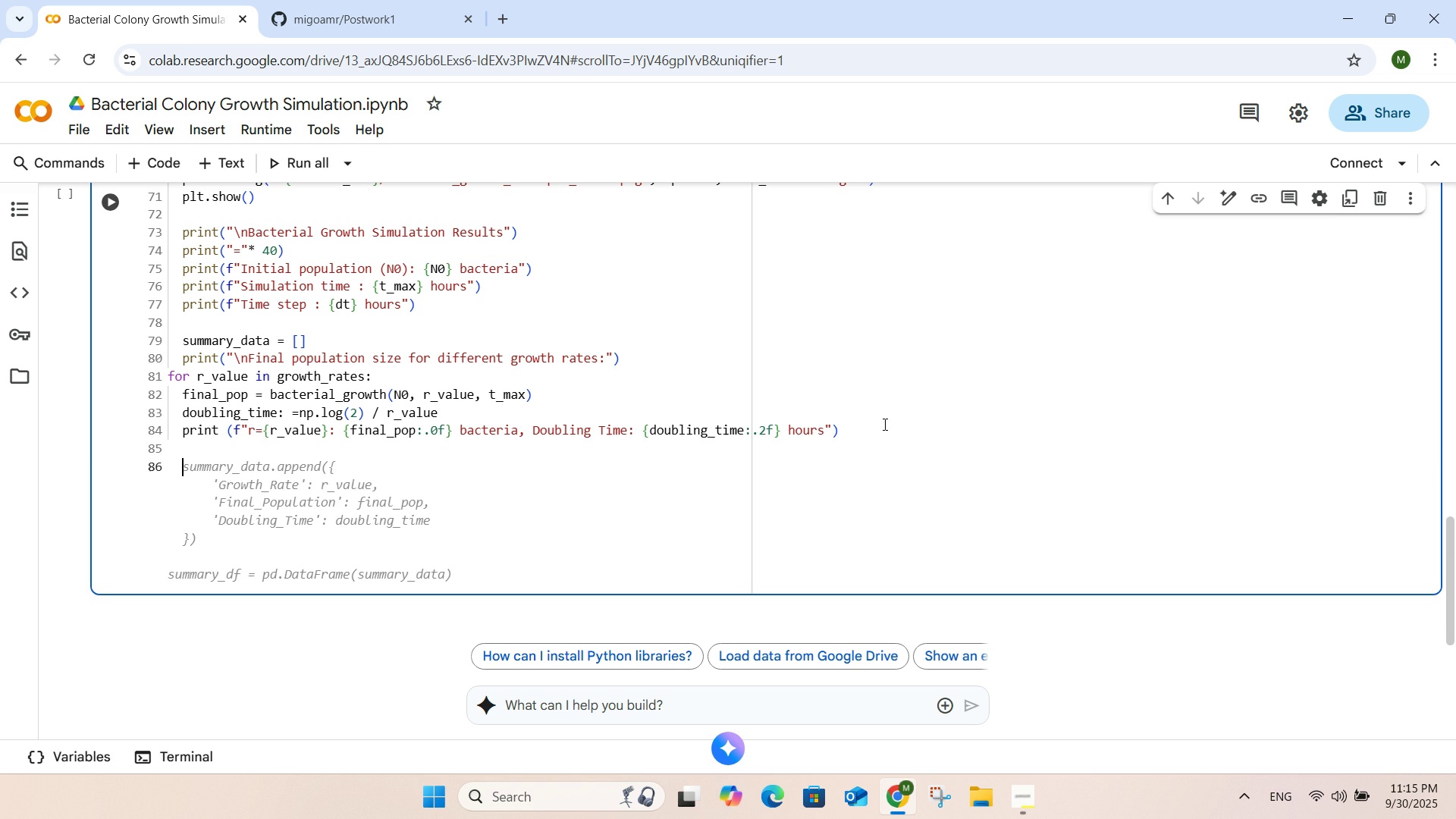 
key(Tab)
 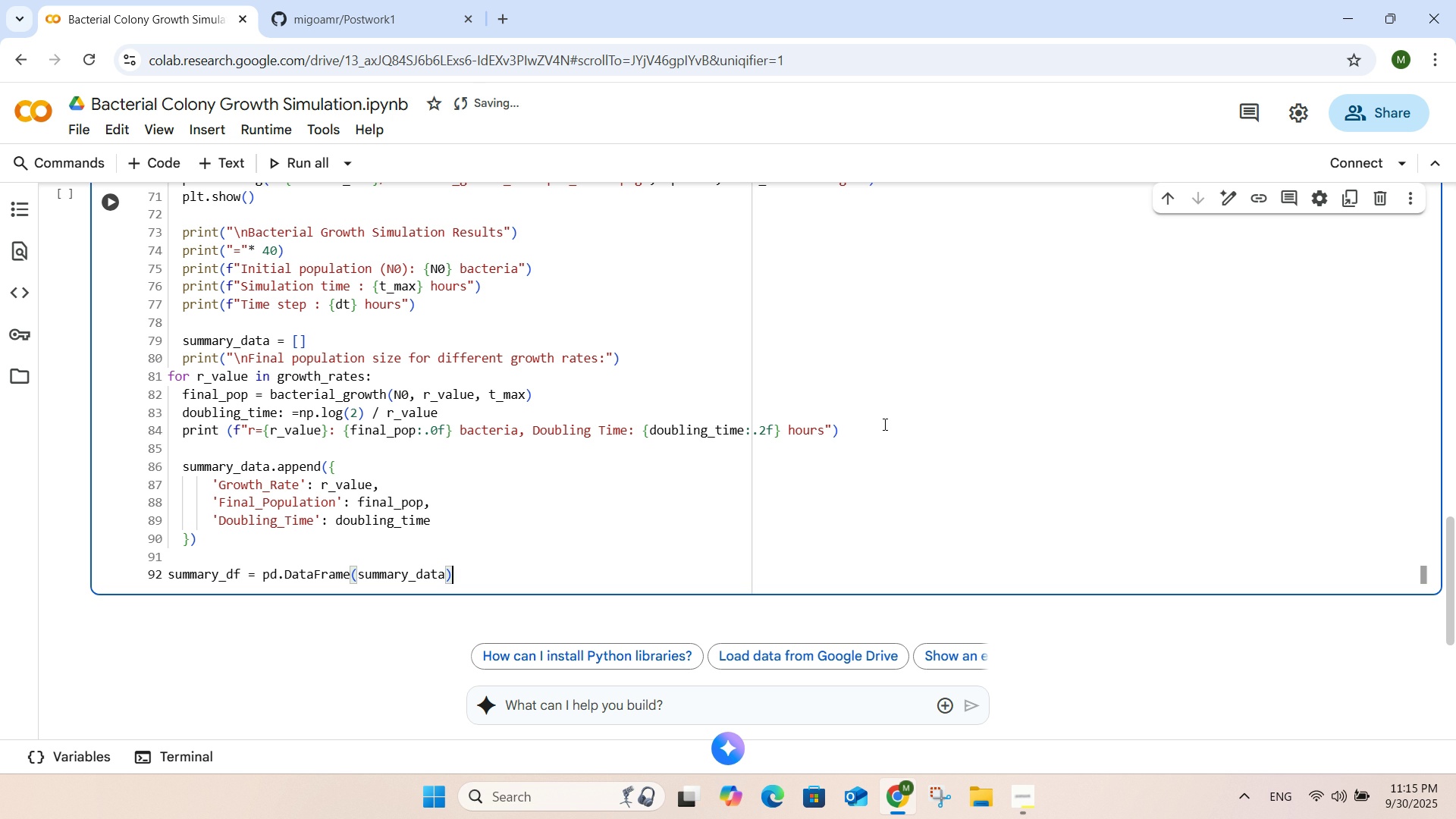 
wait(18.67)
 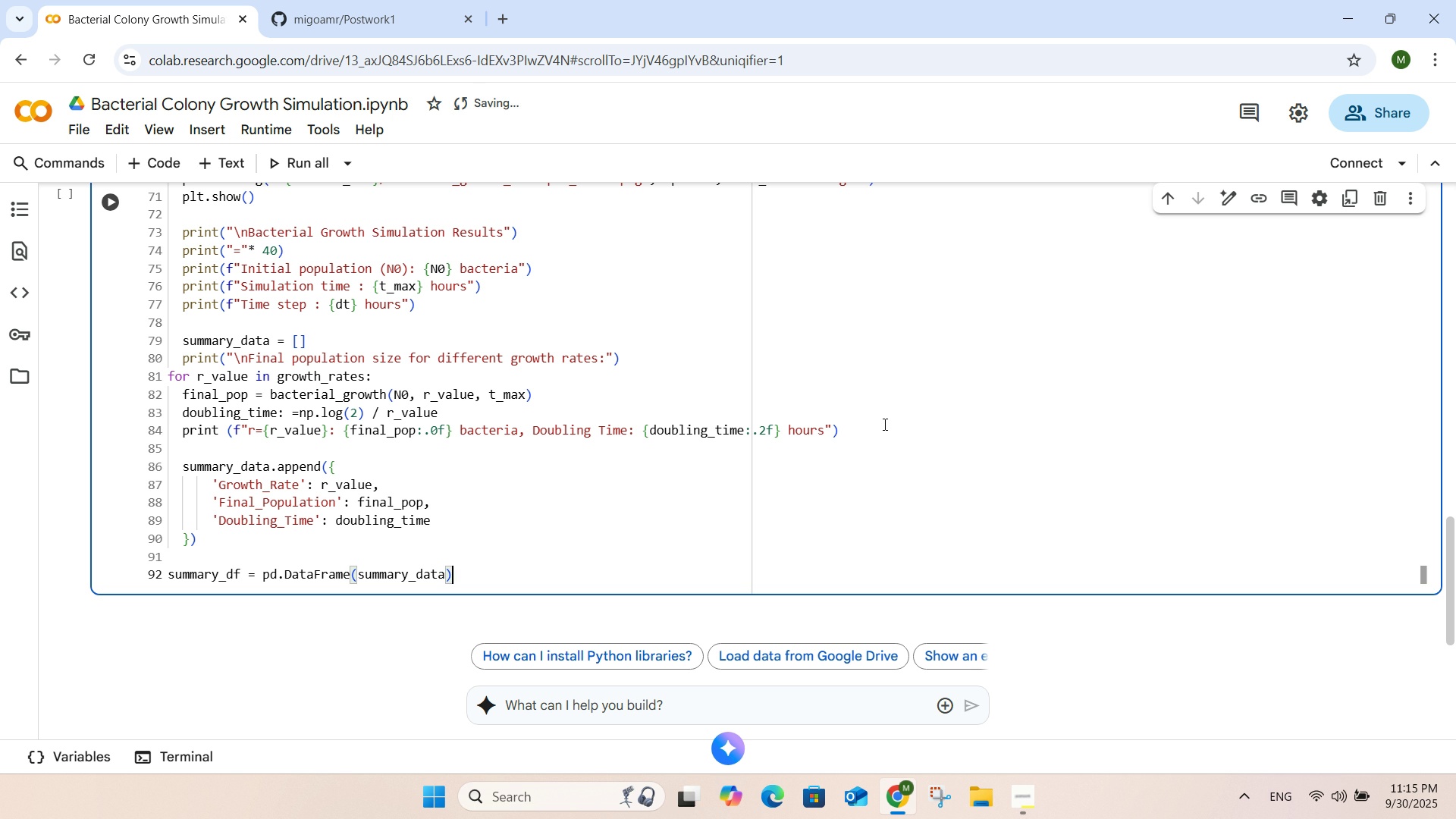 
left_click([318, 522])
 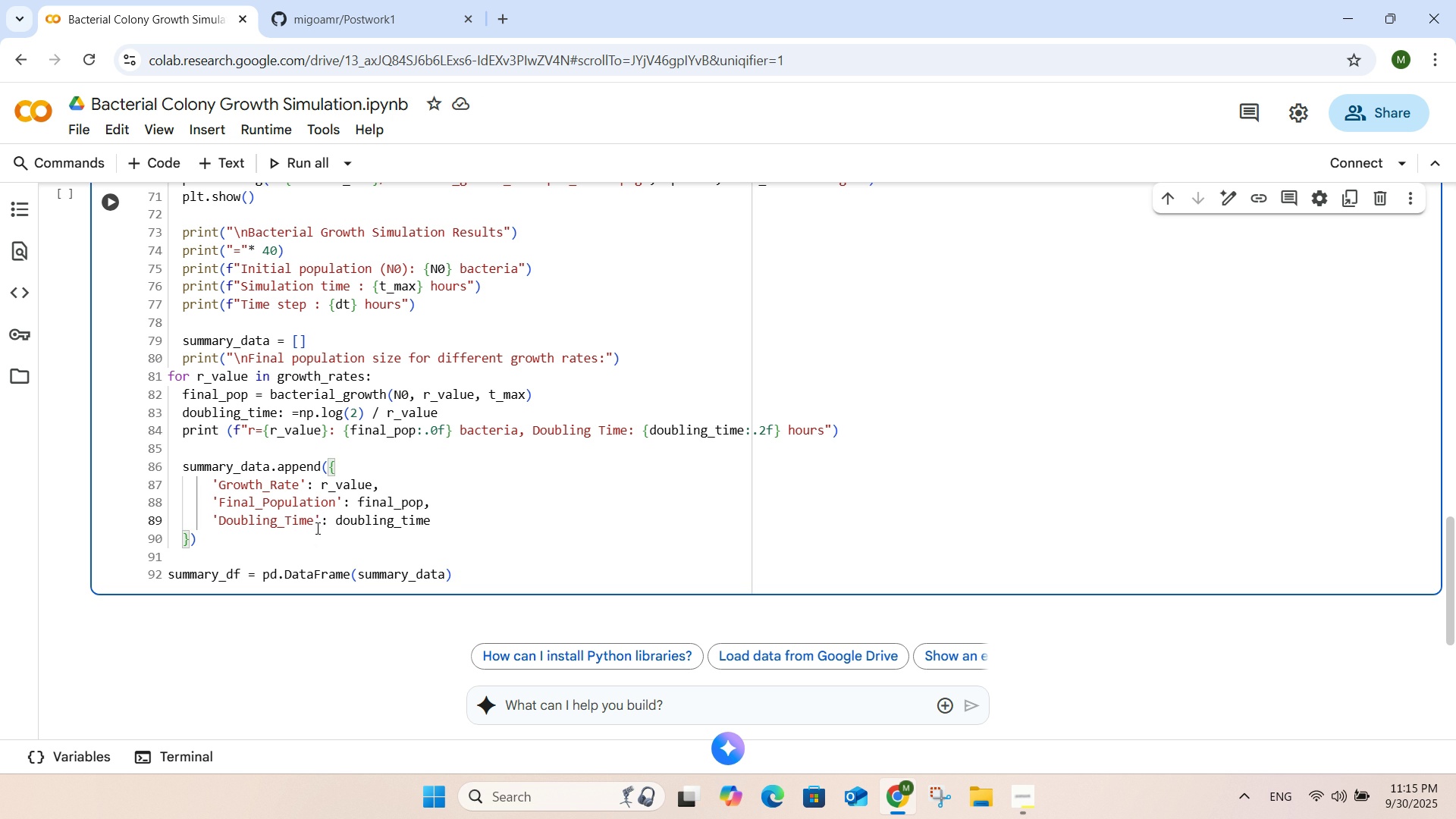 
left_click([315, 521])
 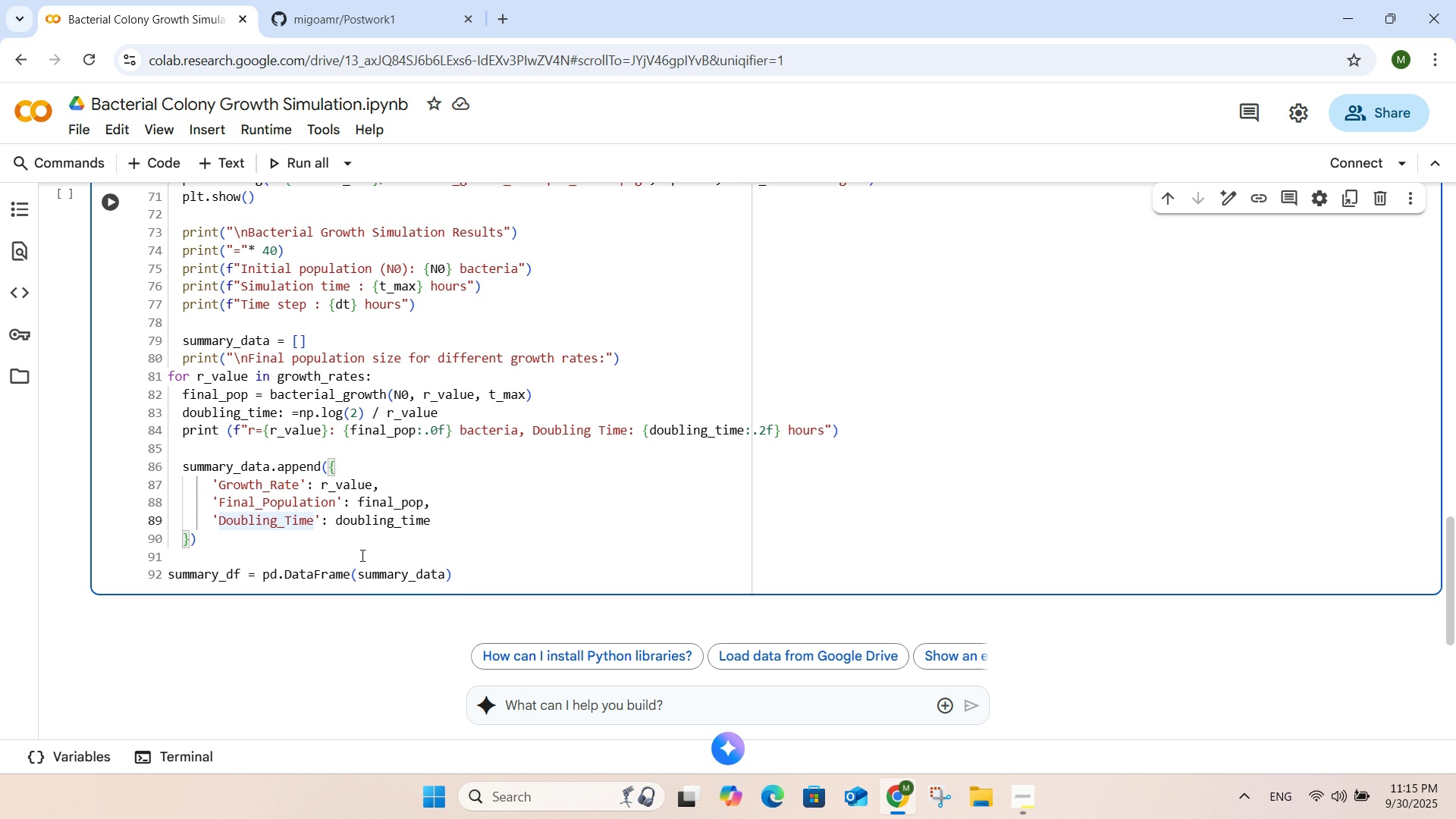 
type(_hours)
 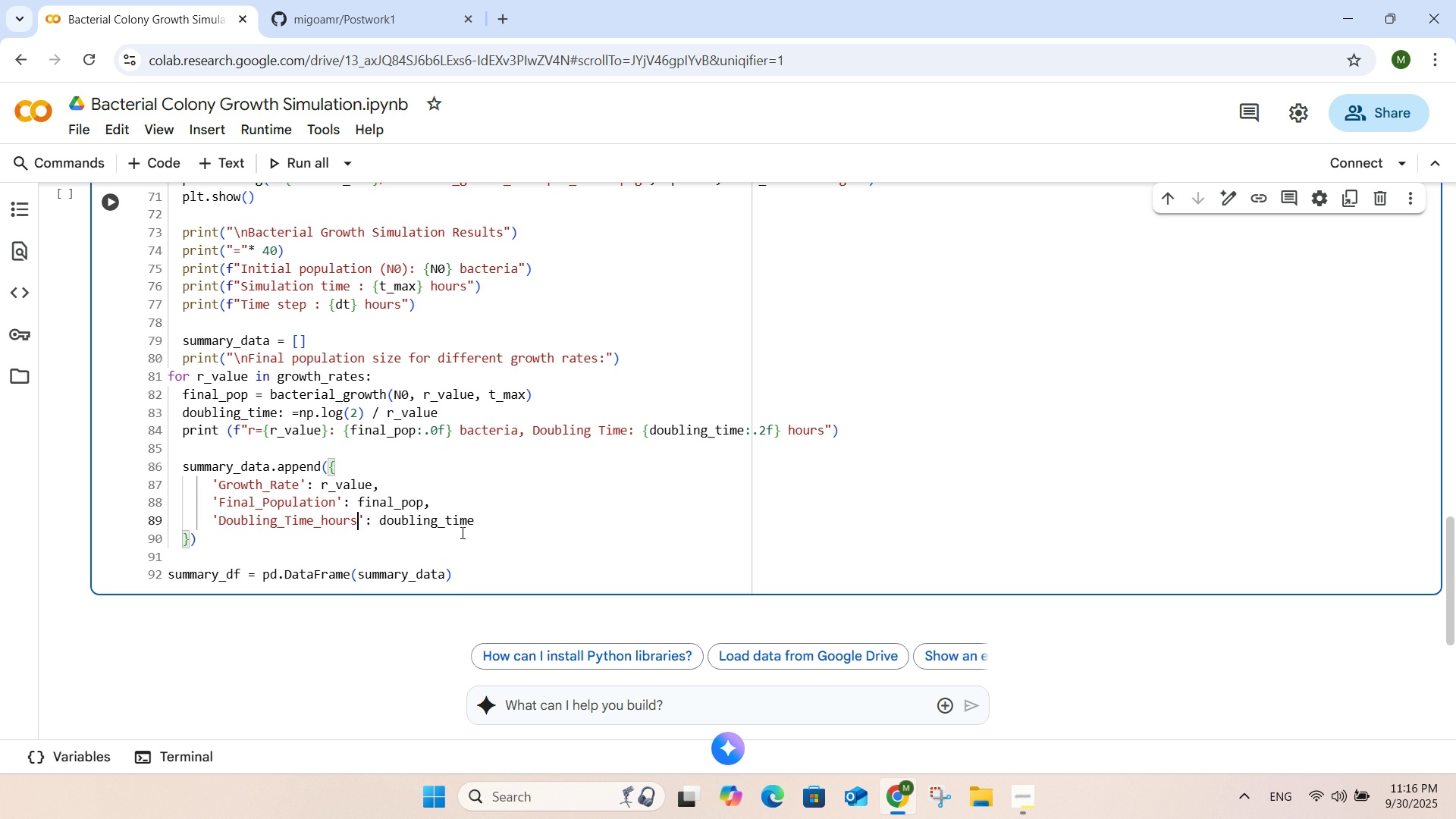 
left_click([532, 526])
 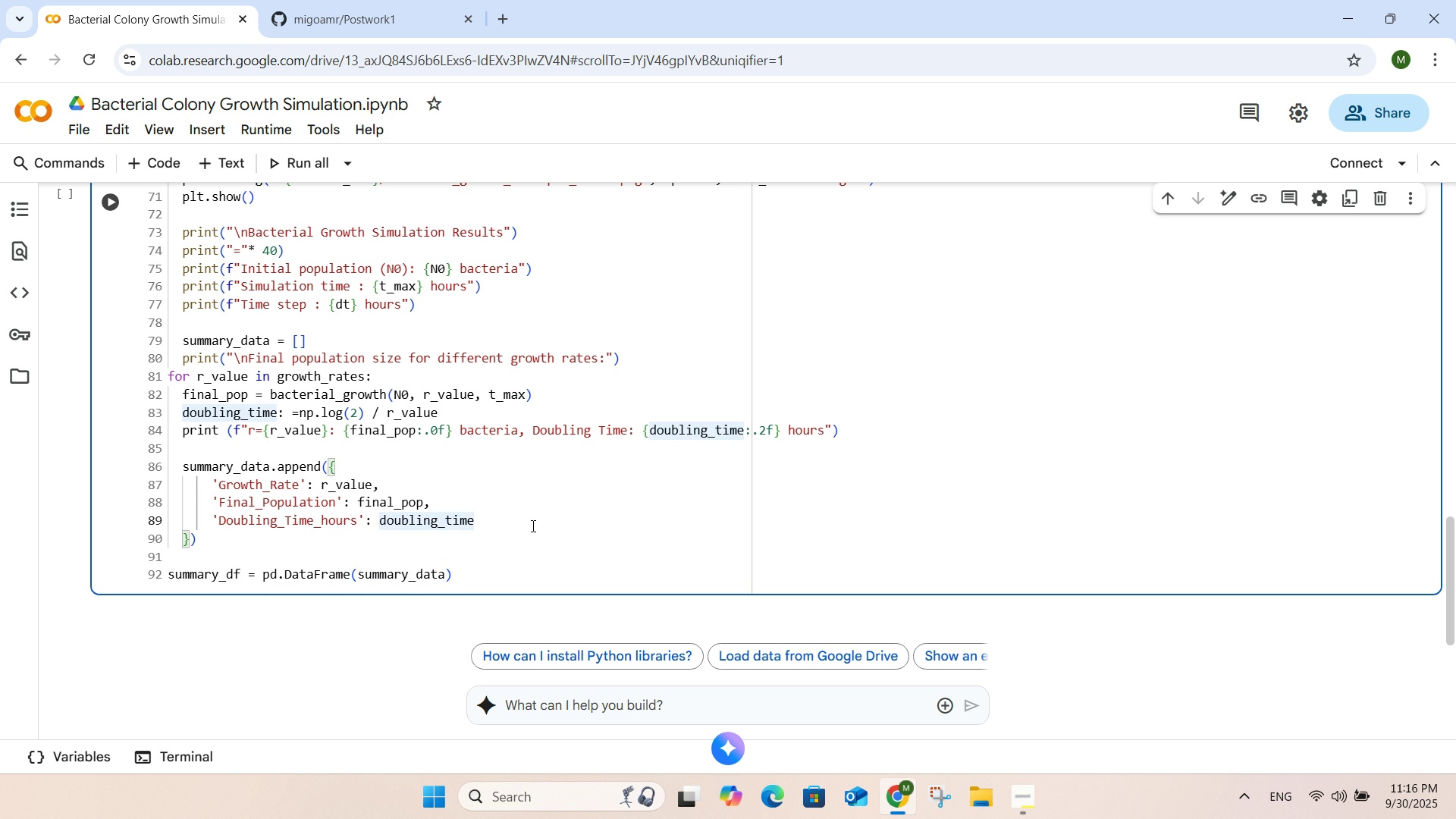 
key(Comma)
 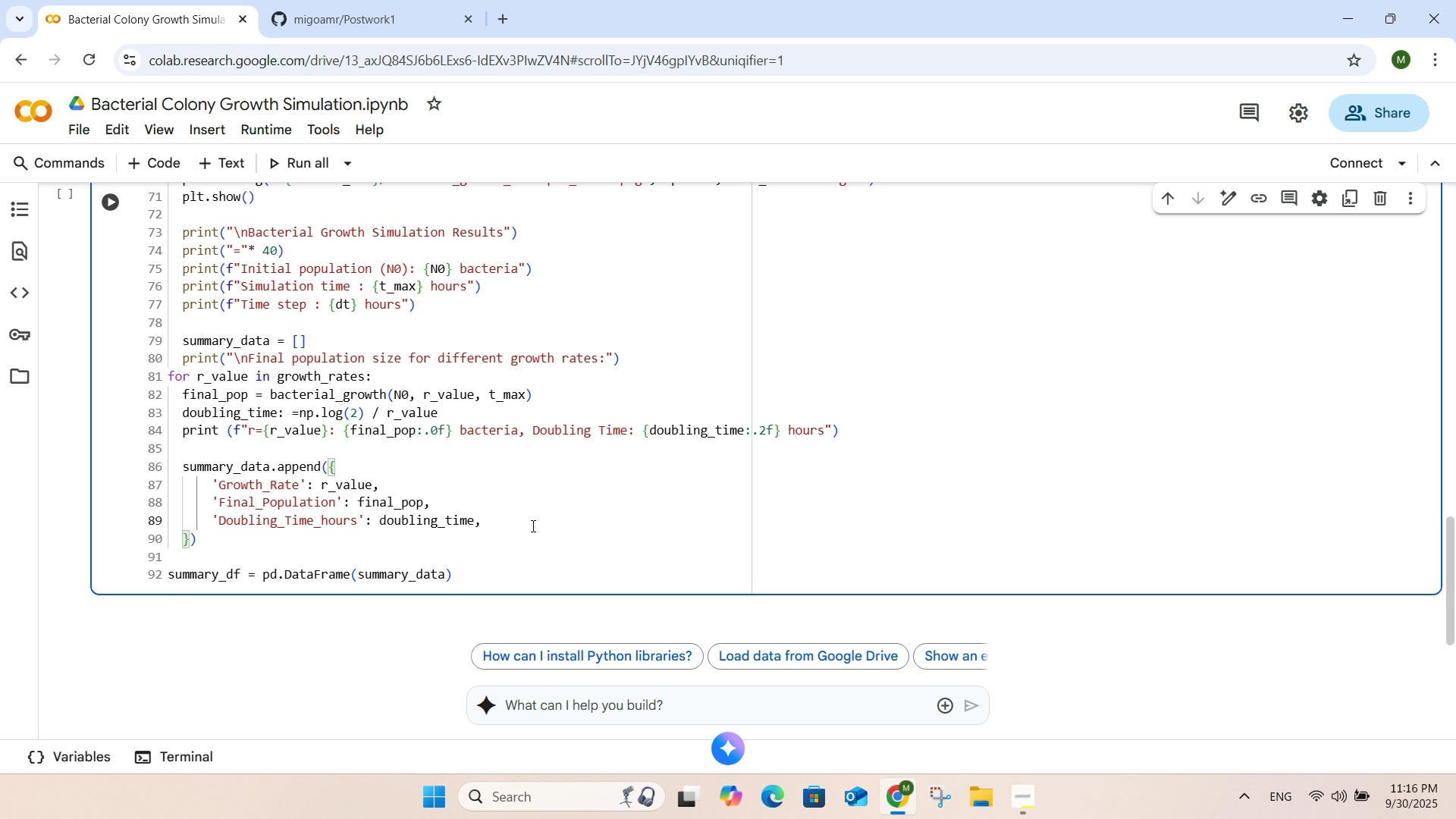 
key(Enter)